 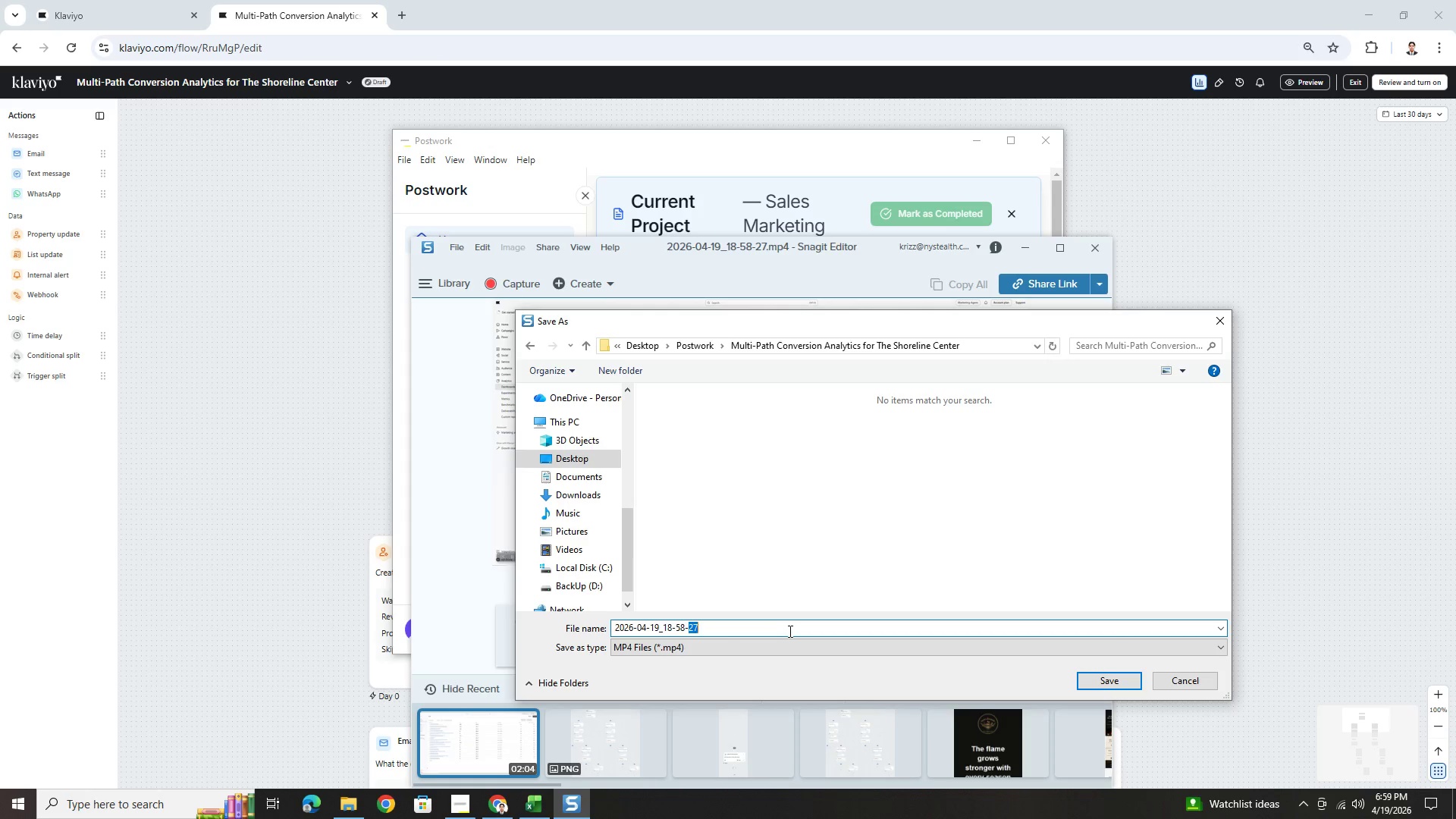 
key(Control+A)
 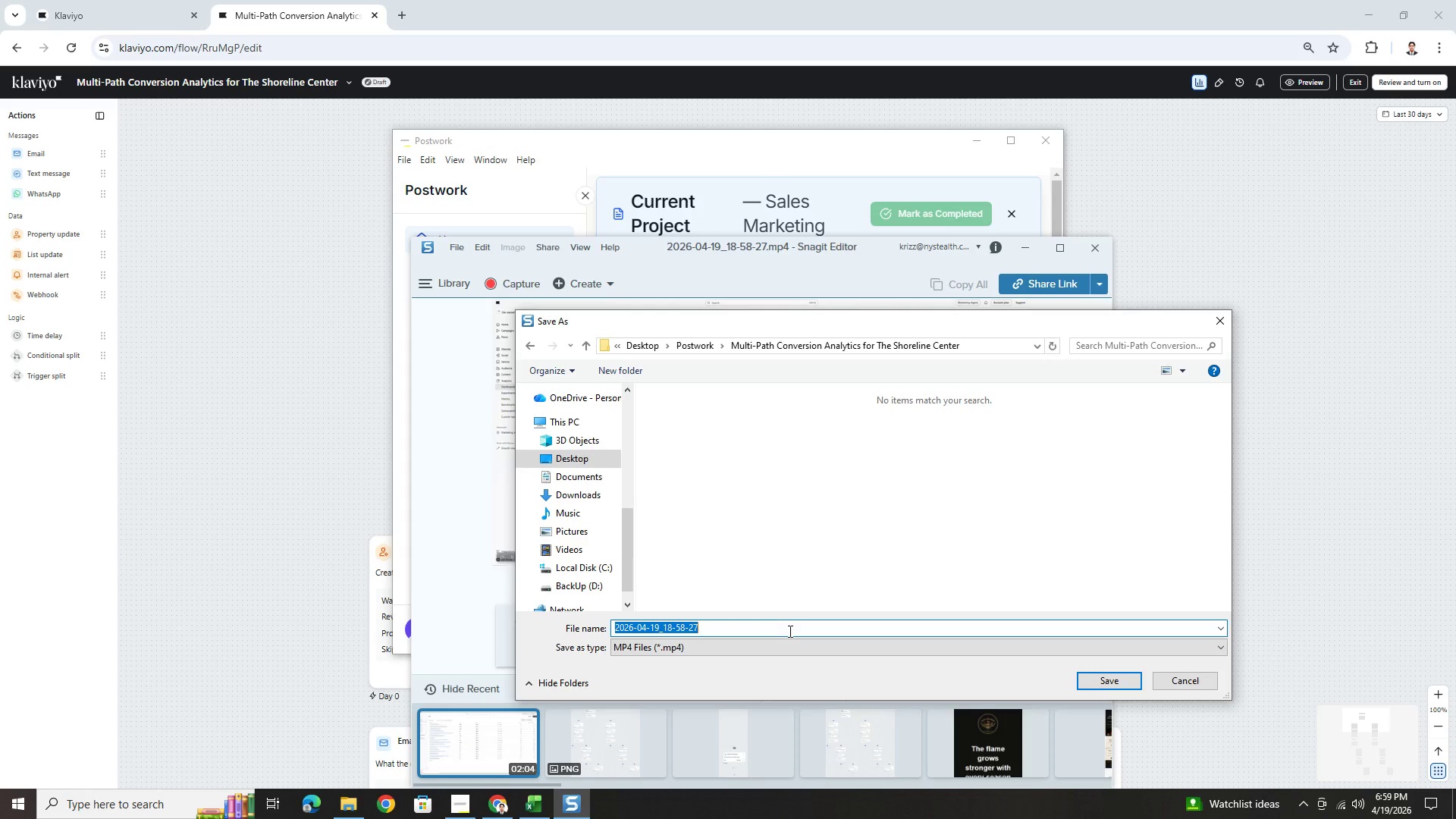 
key(Control+V)
 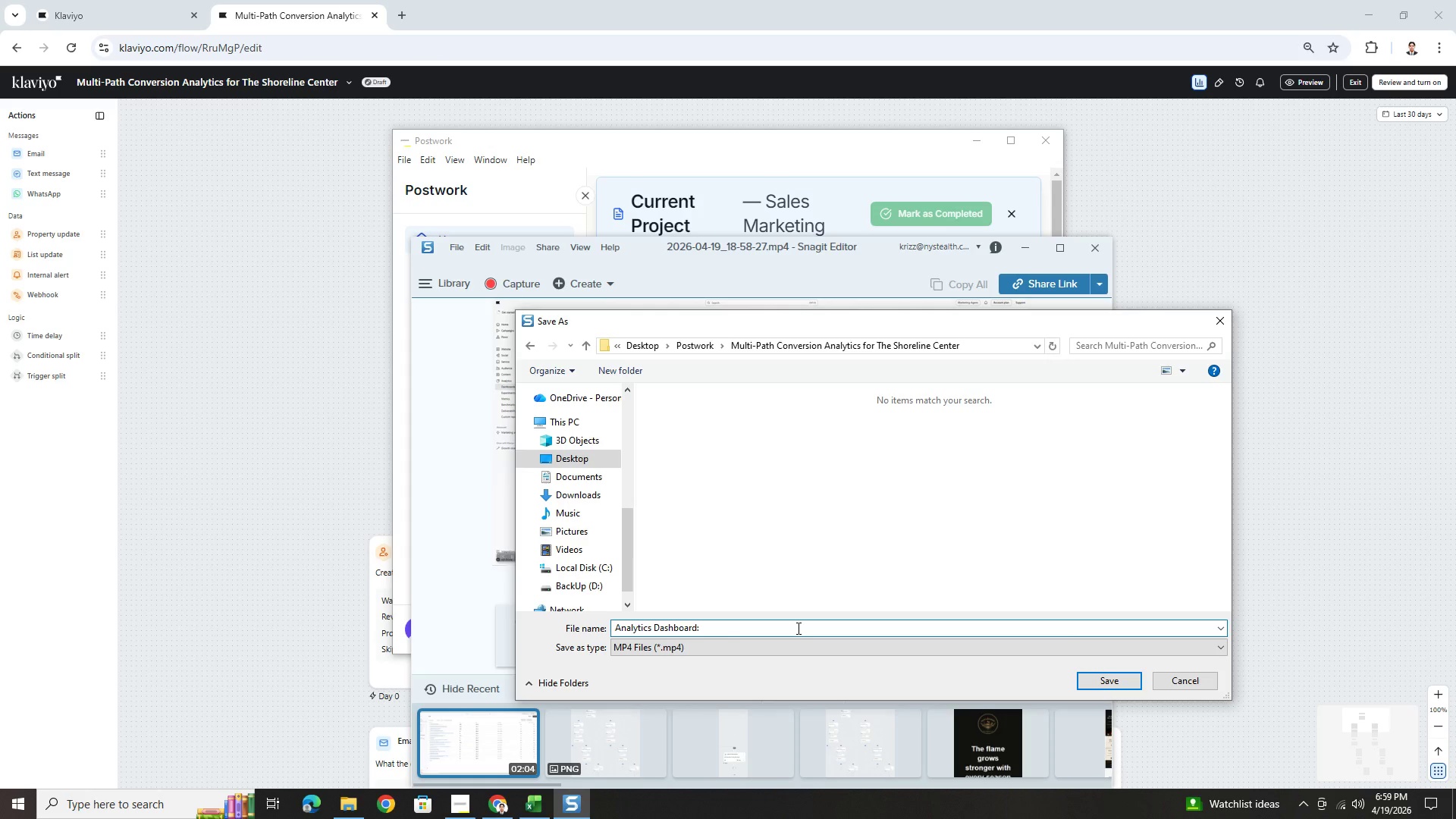 
key(Backspace)
 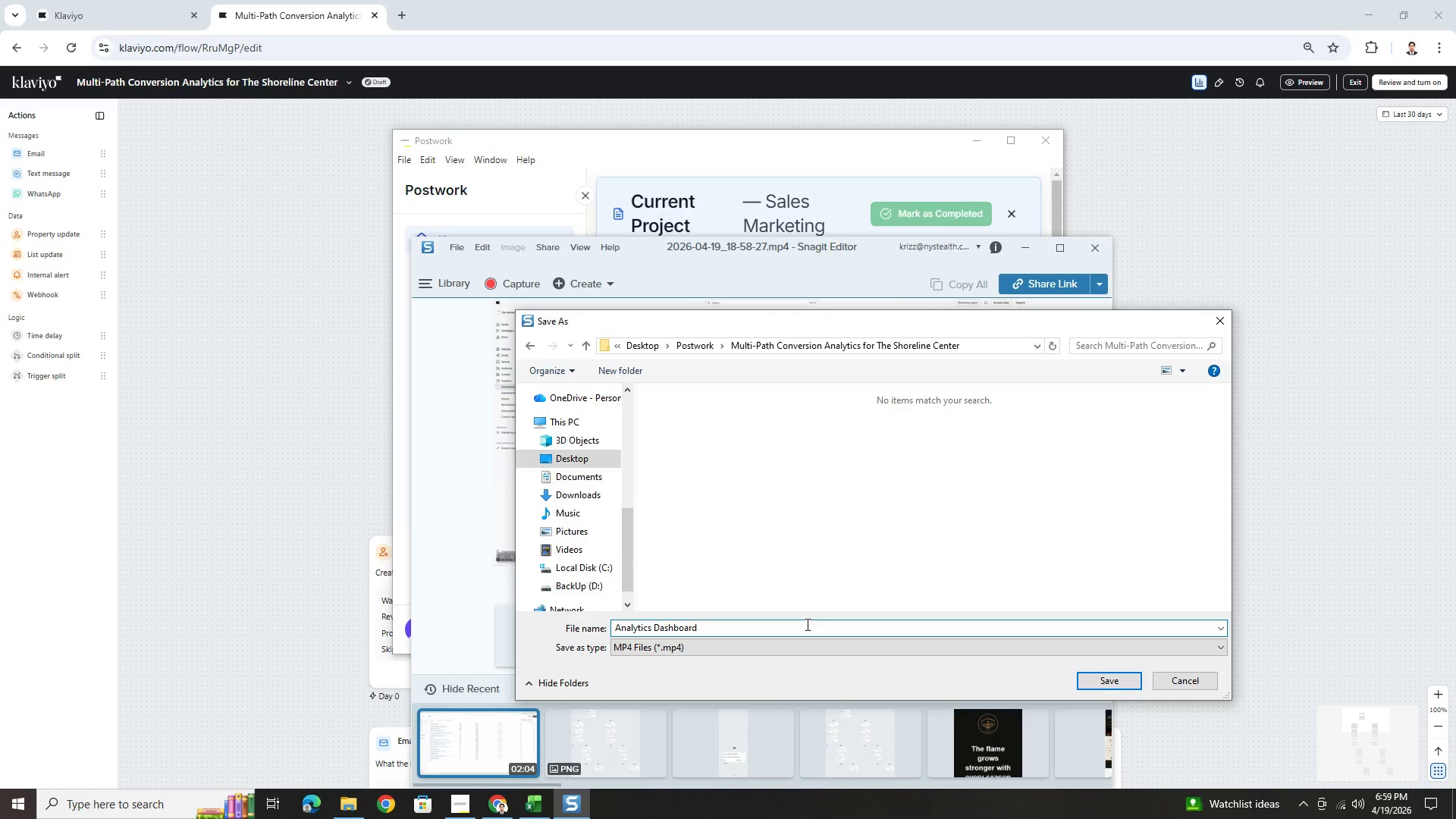 
wait(6.64)
 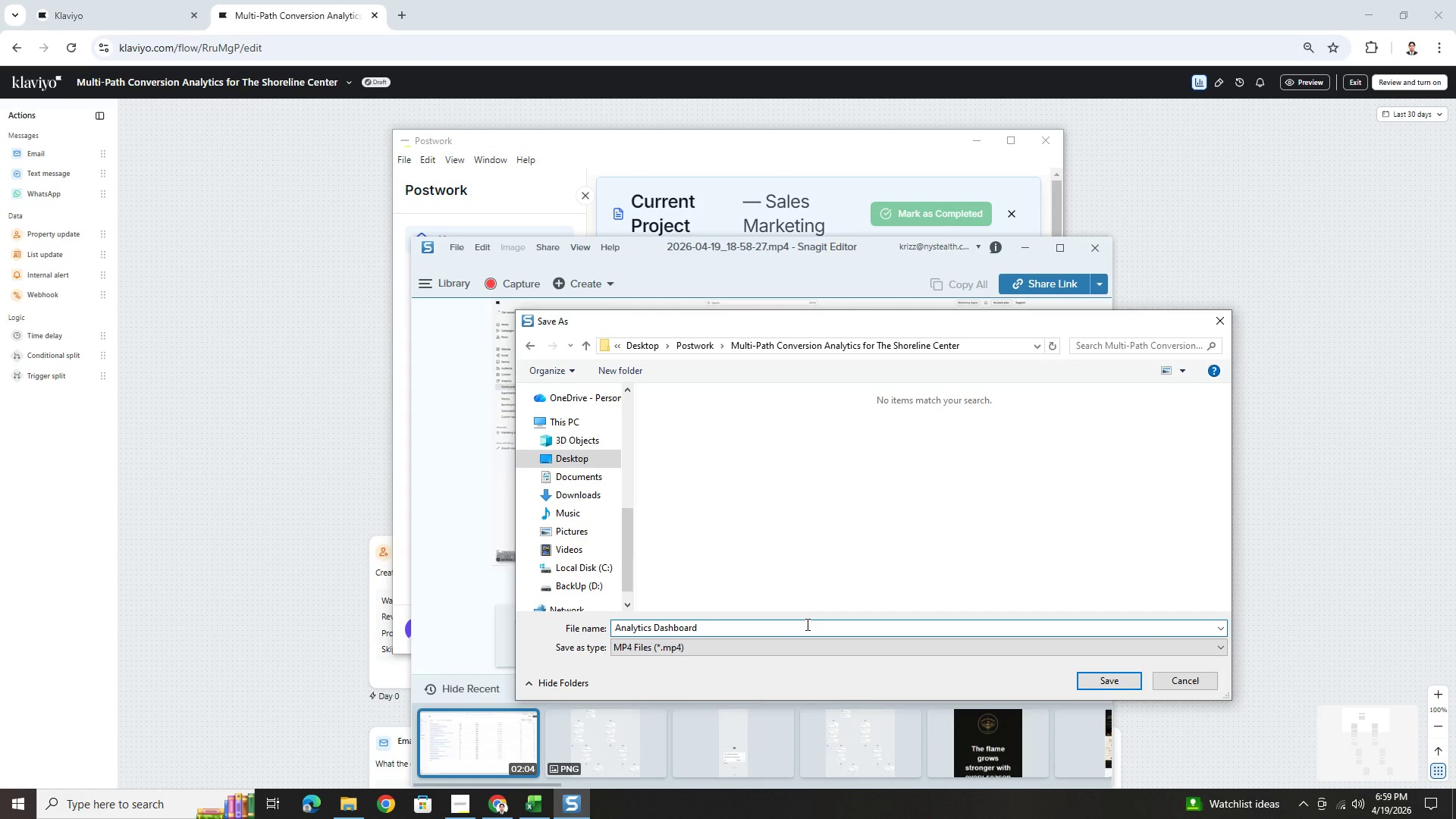 
left_click([1109, 689])
 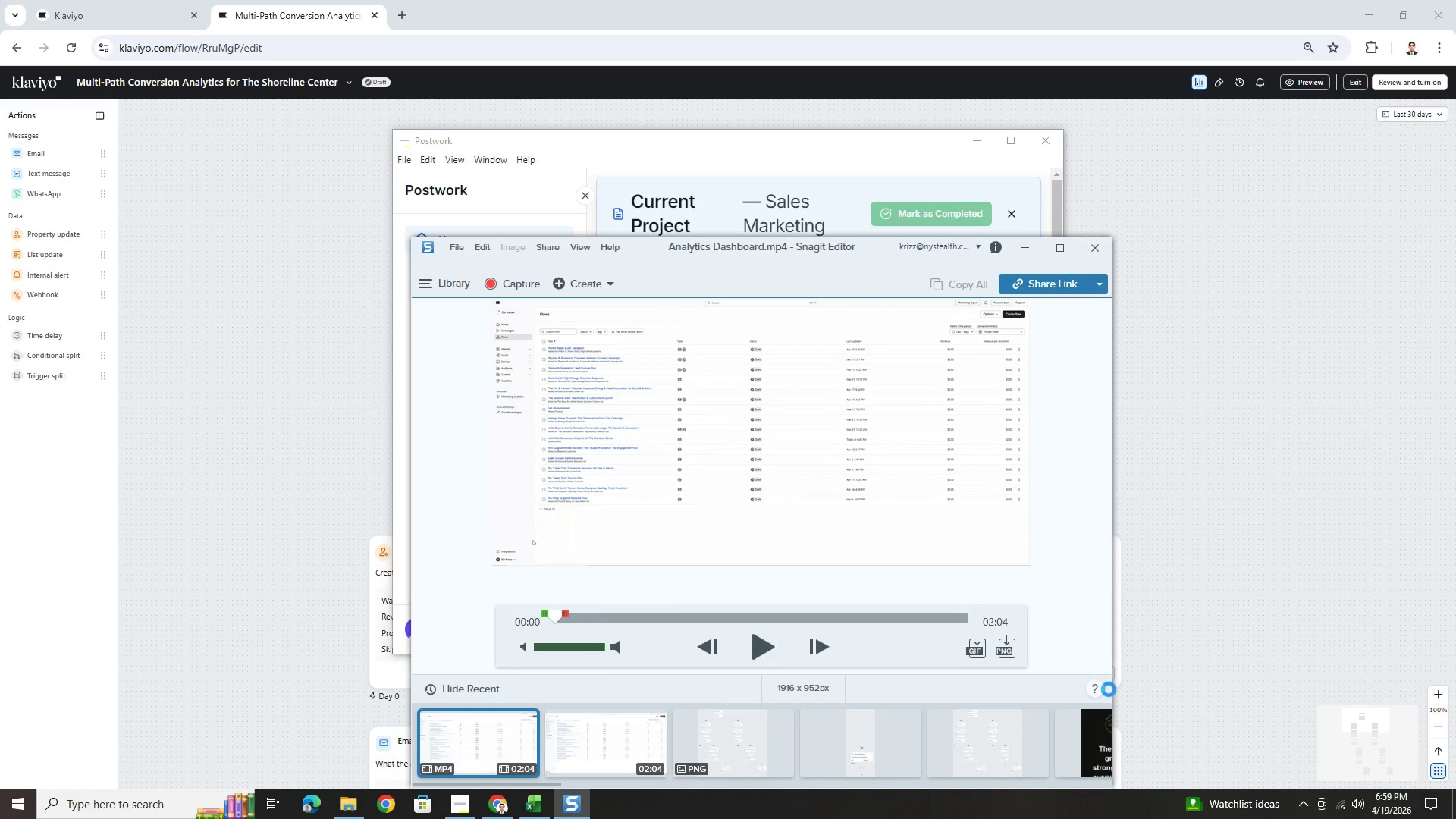 
key(Alt+AltLeft)
 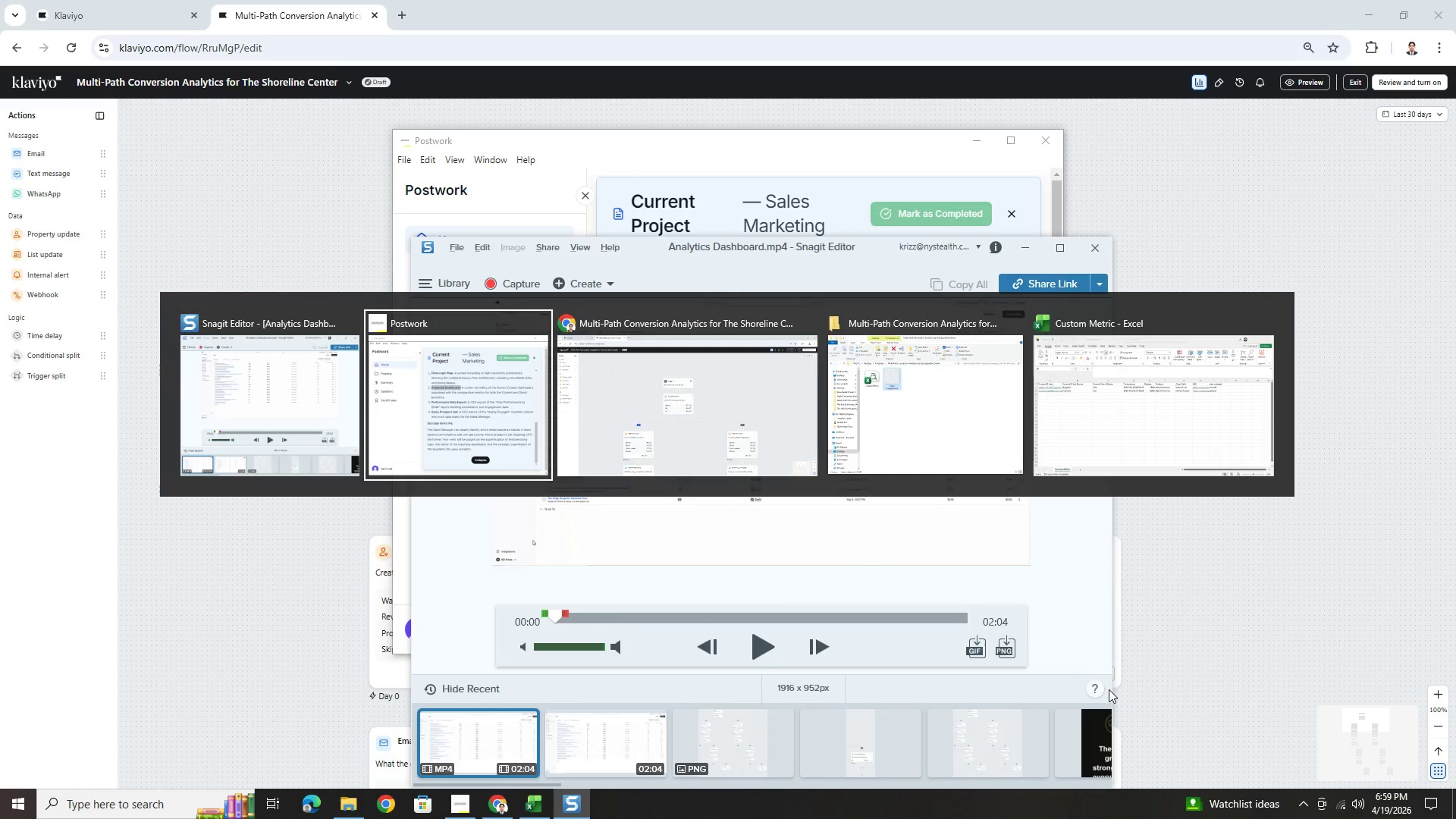 
key(Alt+Tab)